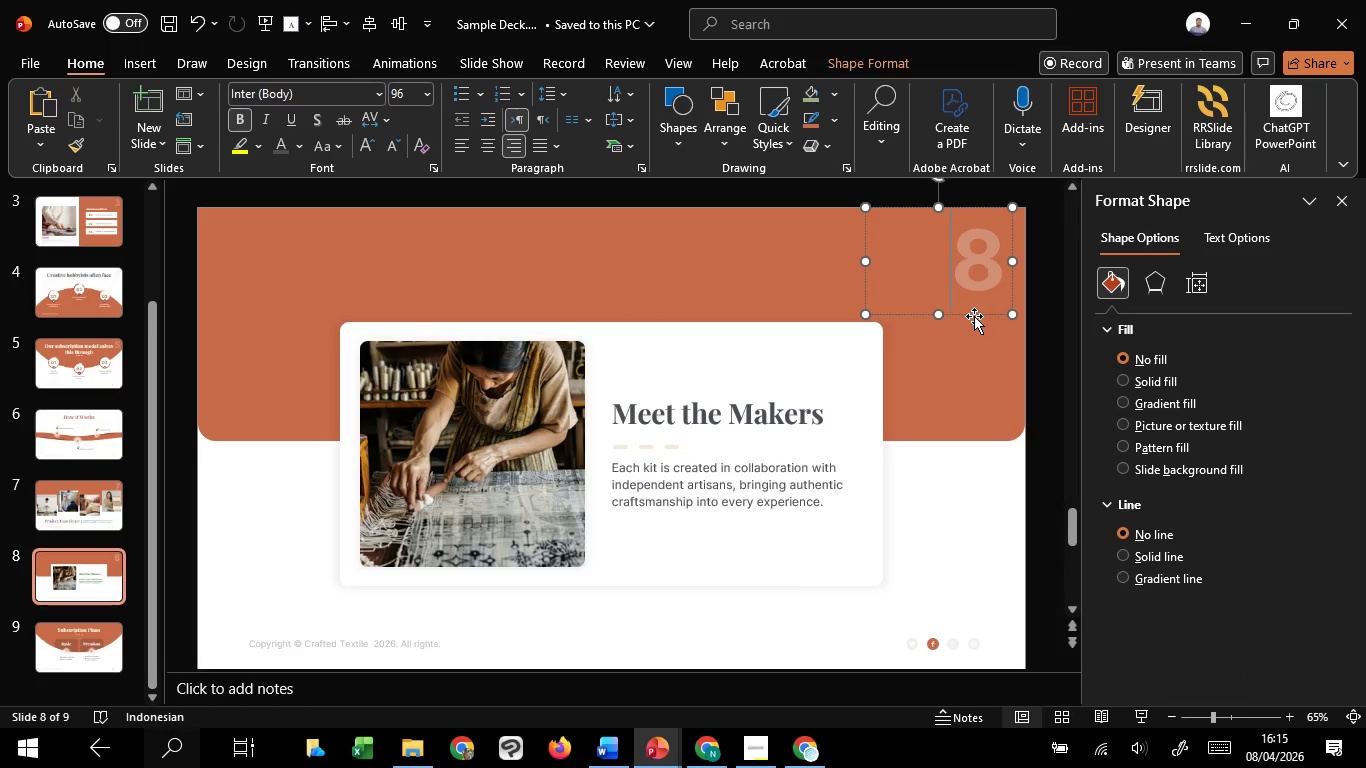 
left_click([974, 316])
 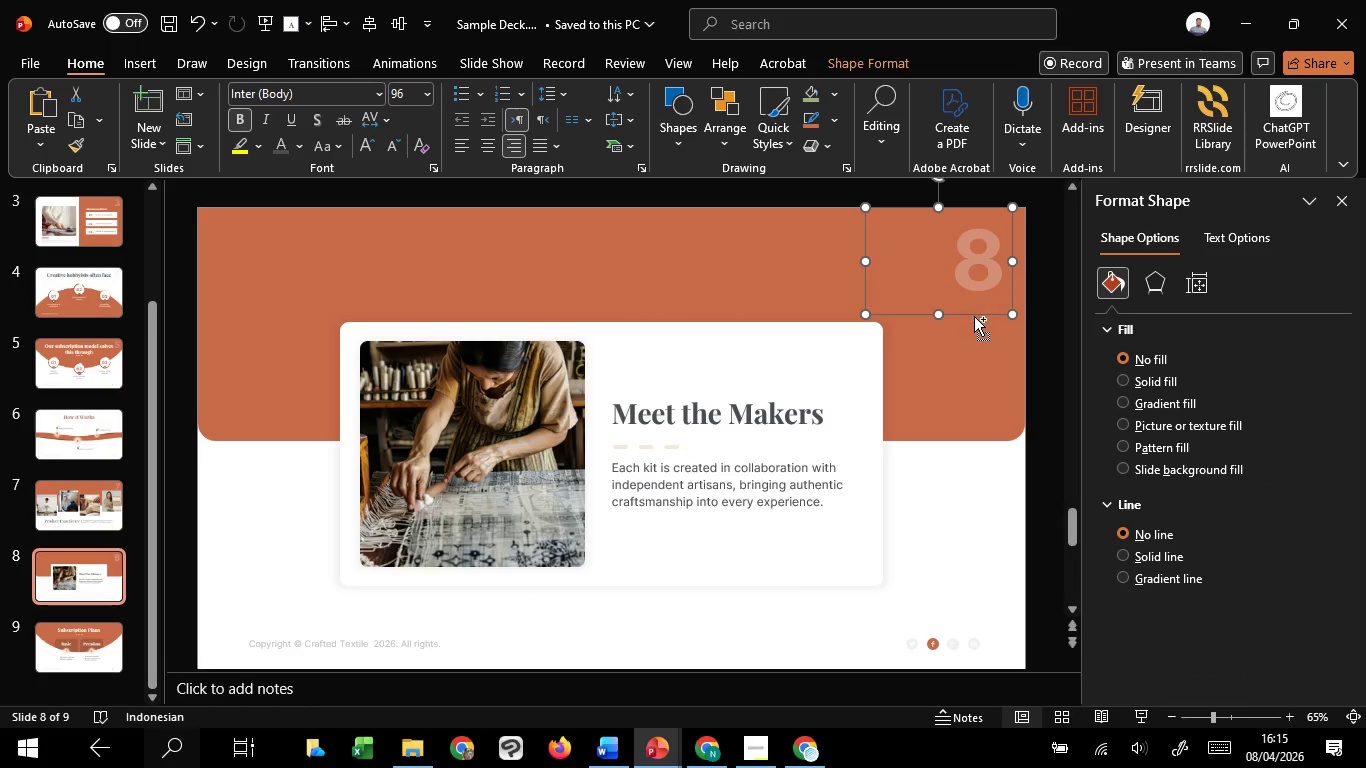 
key(Control+C)
 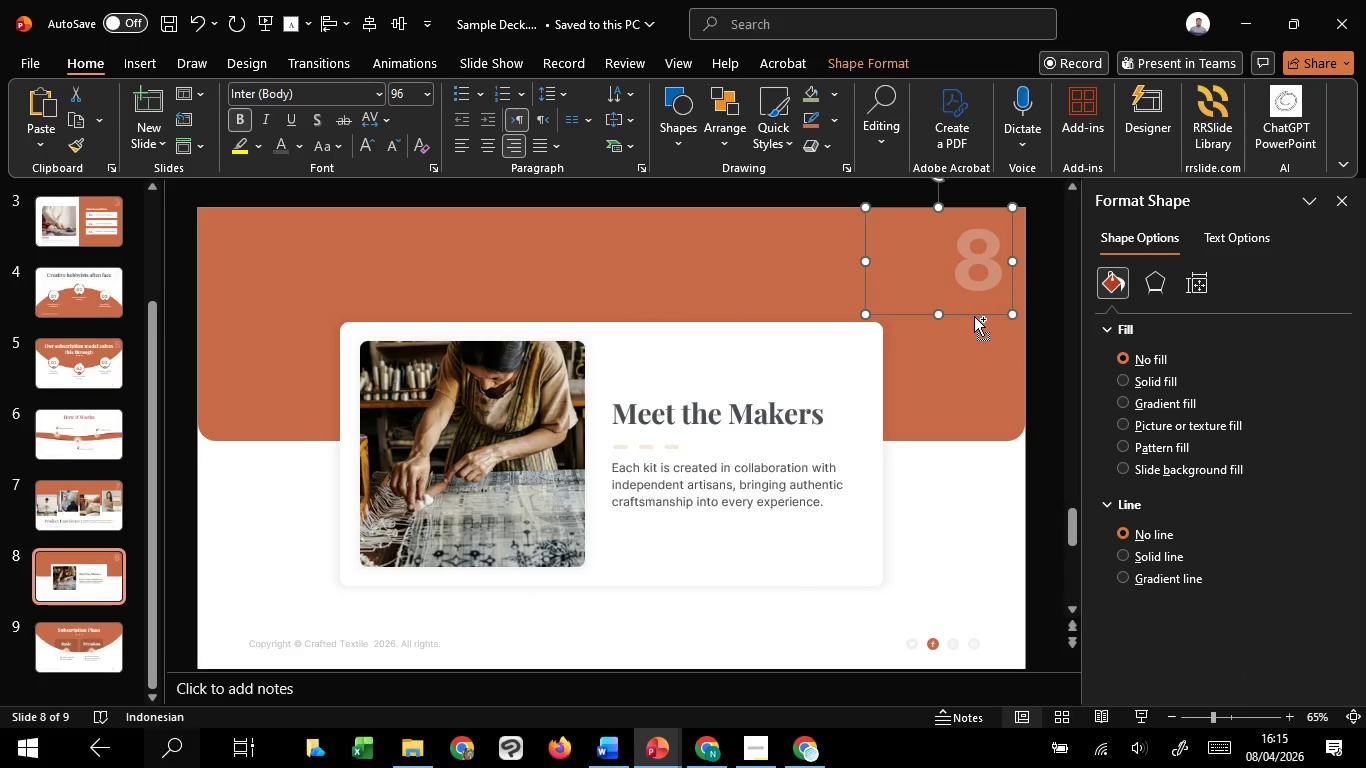 
key(Control+C)
 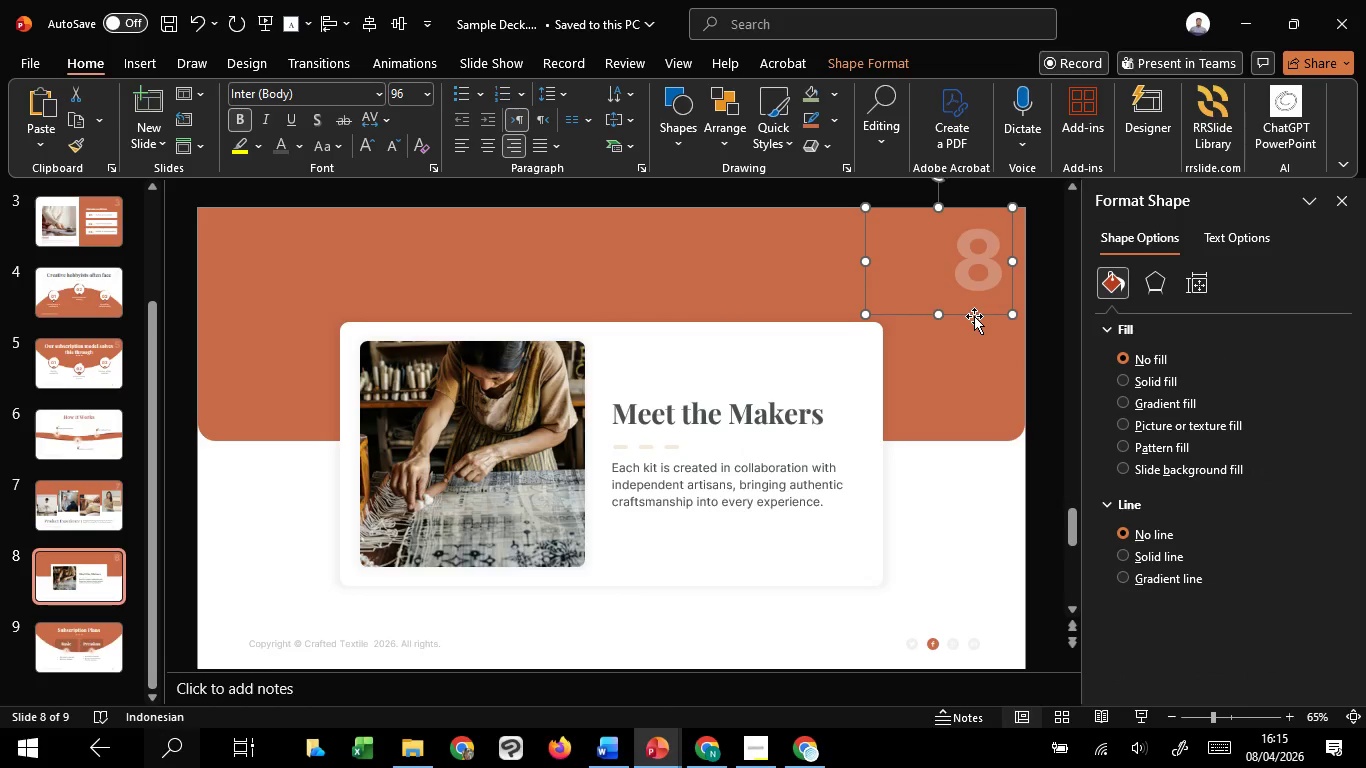 
scroll: coordinate [974, 316], scroll_direction: down, amount: 2.0
 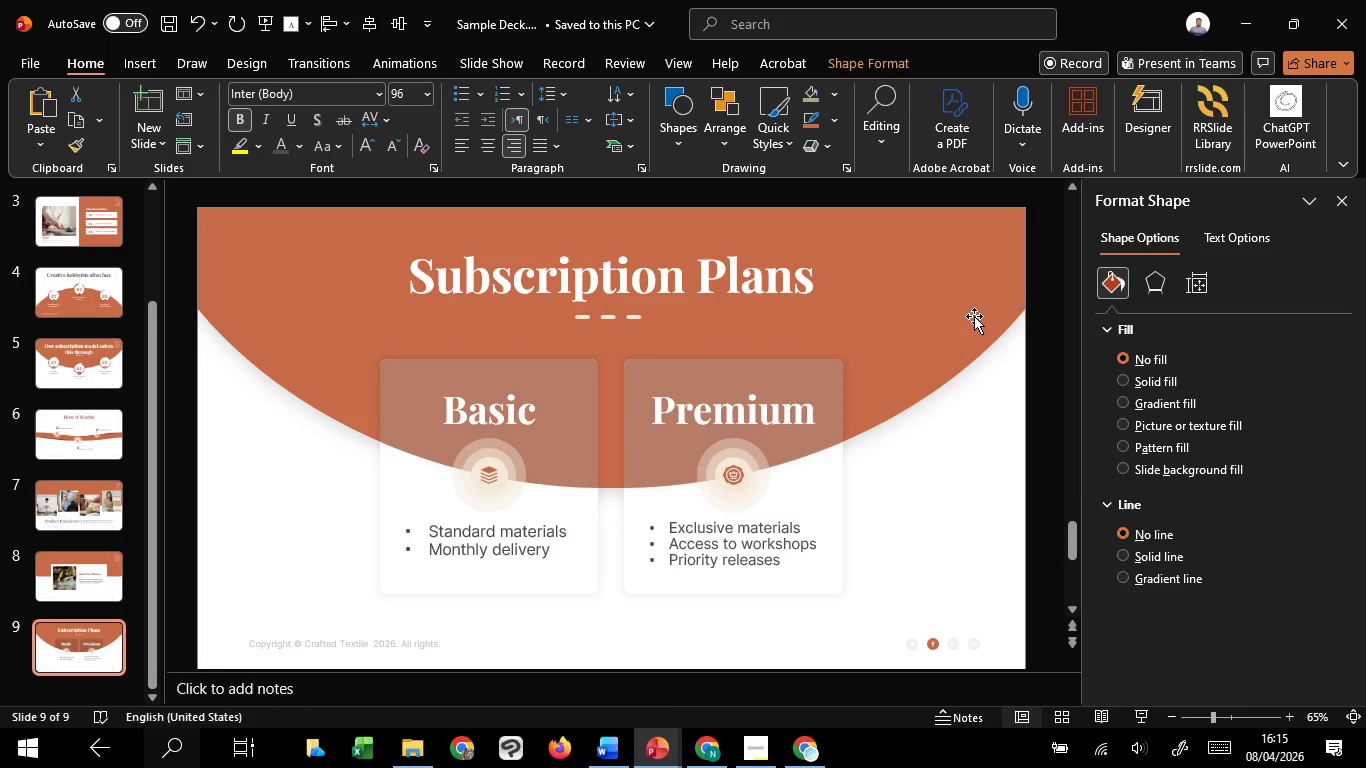 
key(Control+V)
 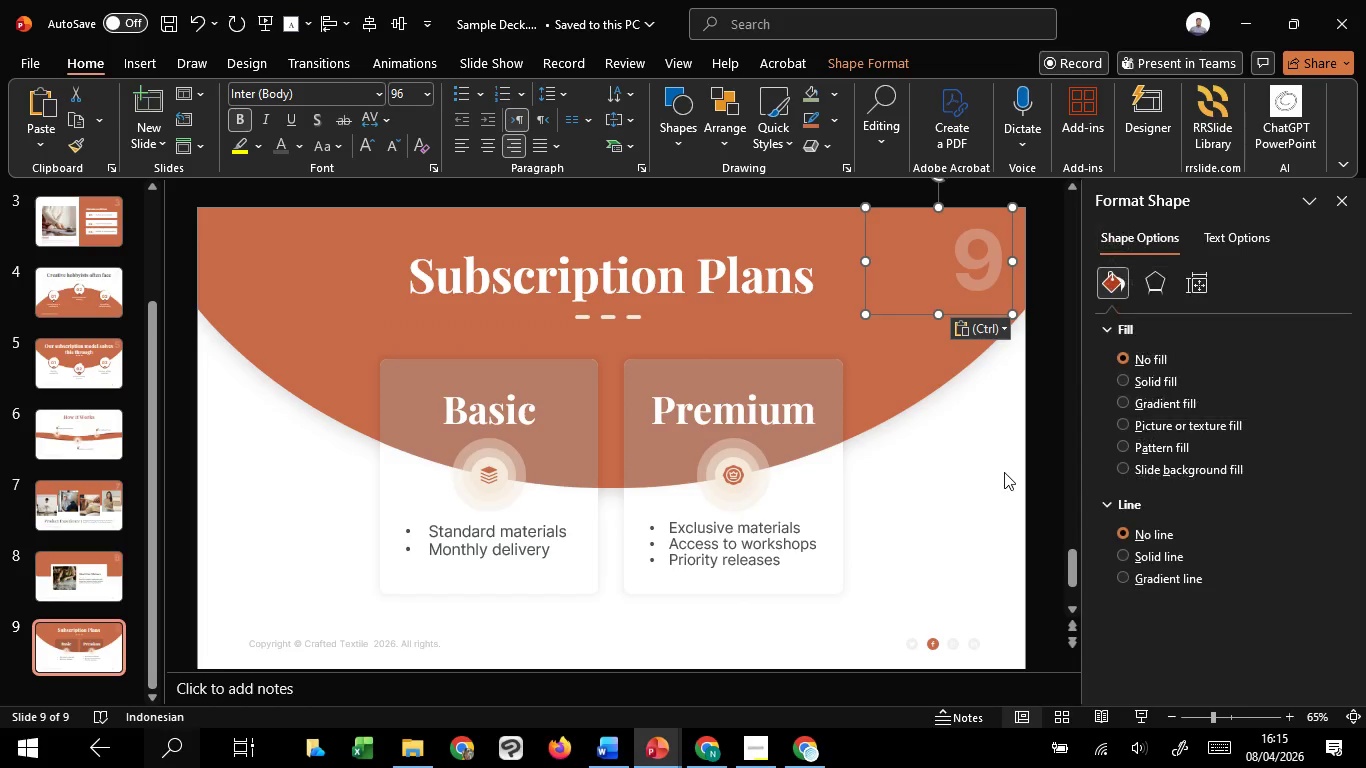 
left_click([1004, 473])
 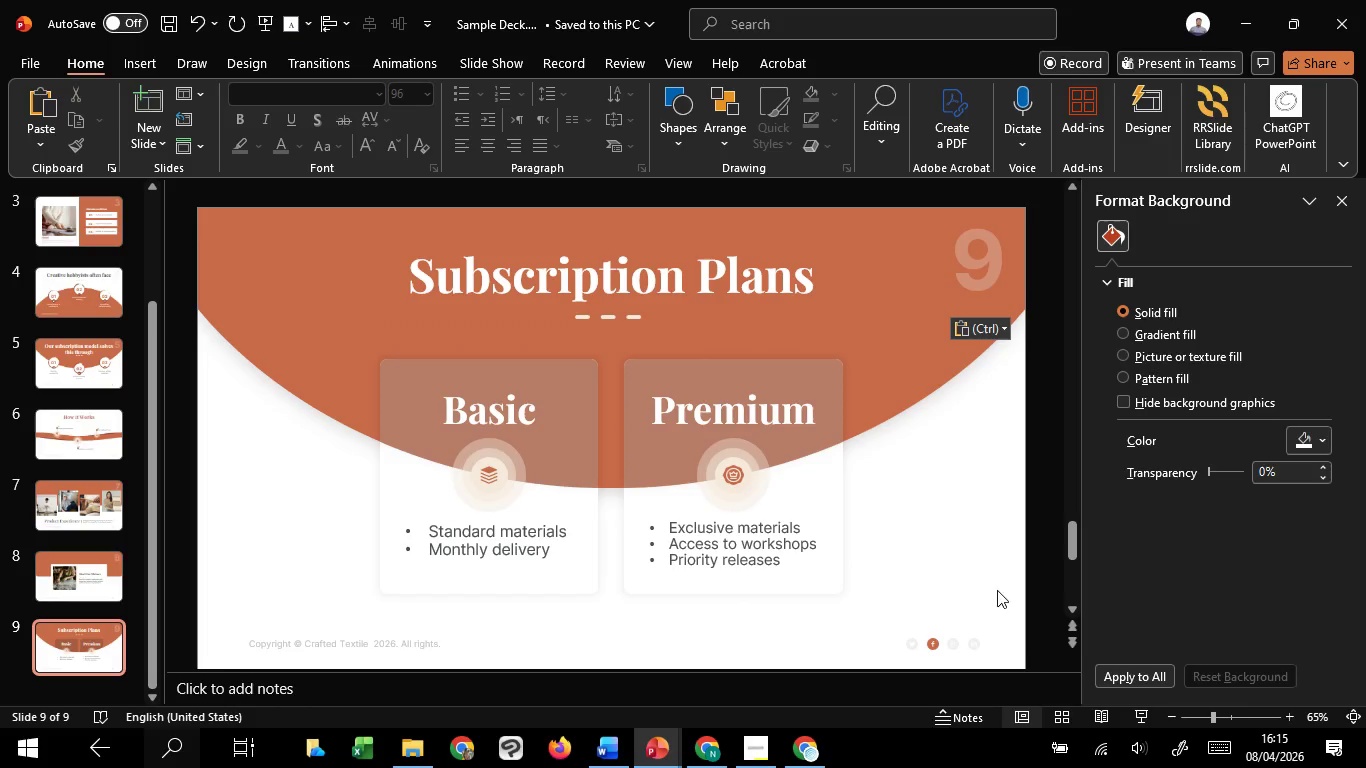 
hold_key(key=ControlLeft, duration=1.52)
scroll: coordinate [903, 509], scroll_direction: down, amount: 1.0
 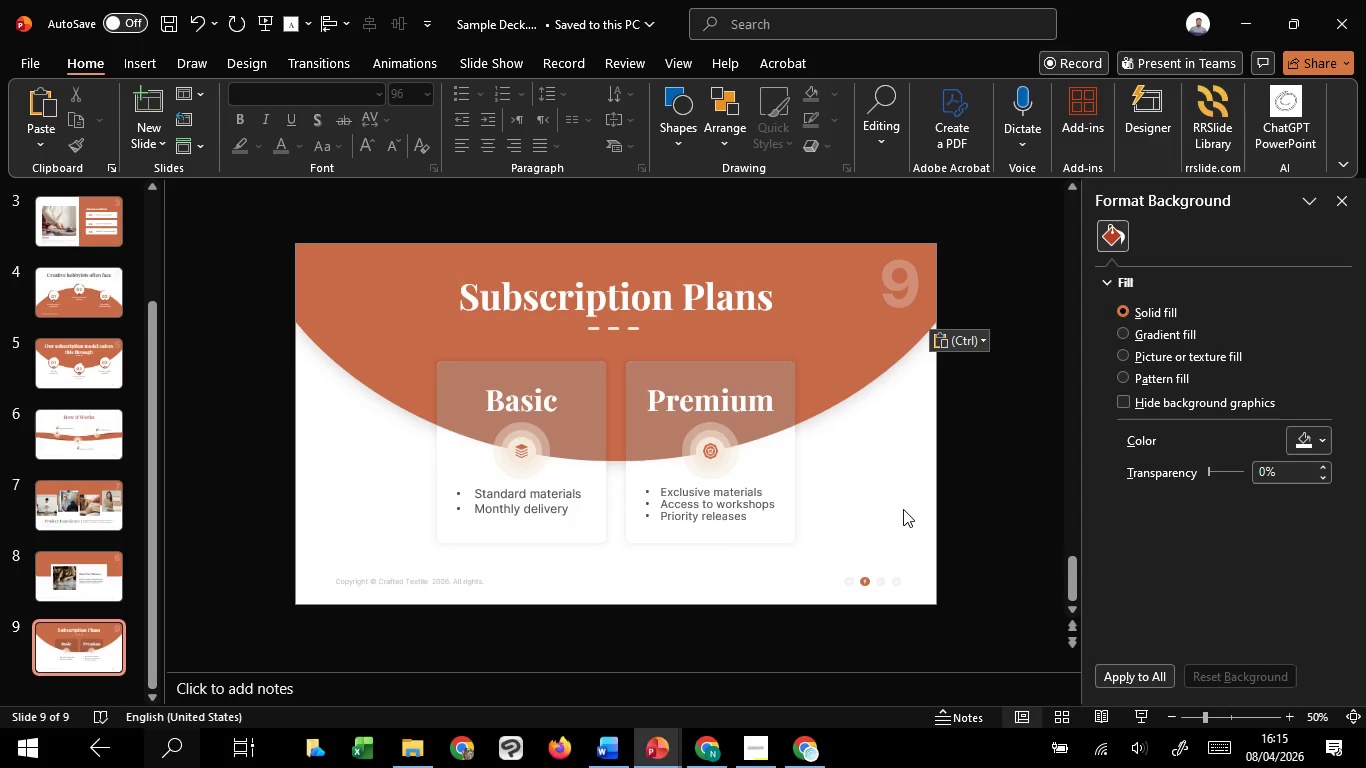 
hold_key(key=ControlLeft, duration=1.5)
 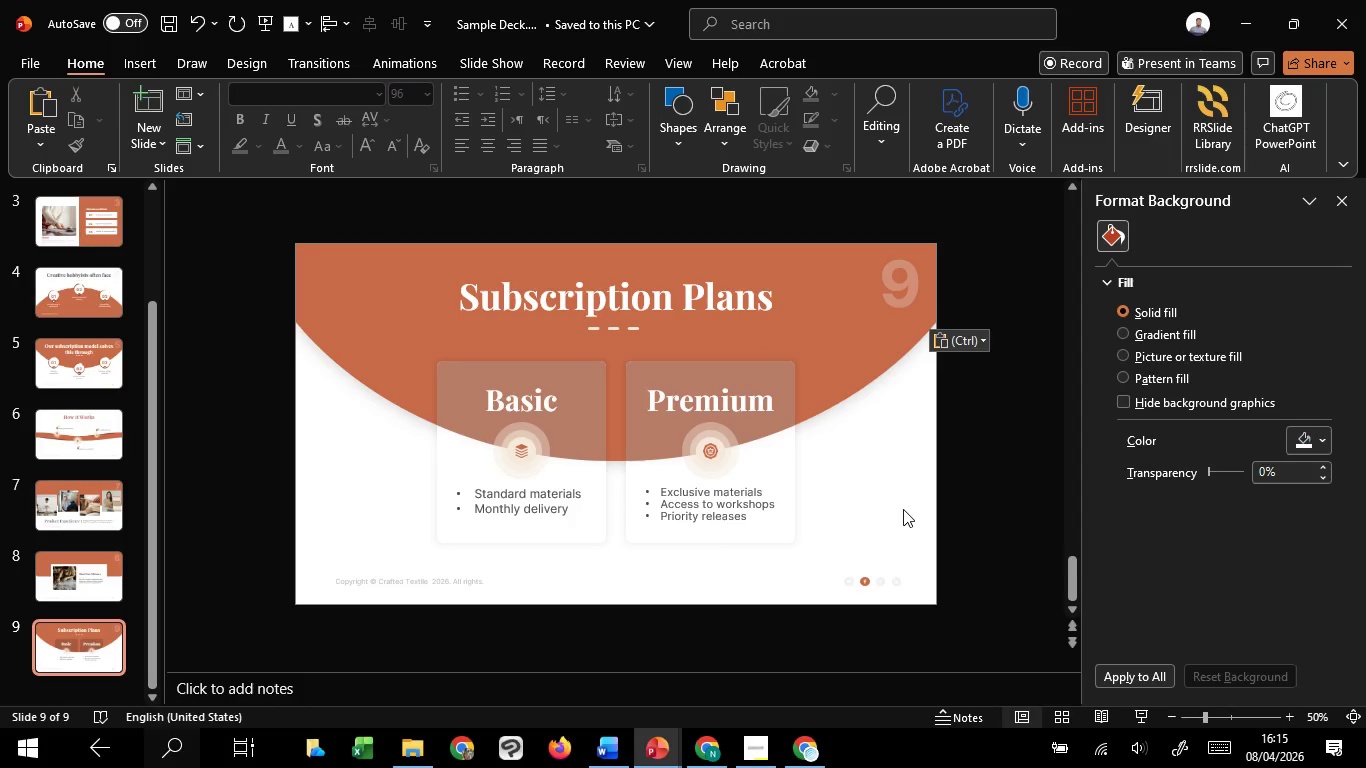 
hold_key(key=ControlLeft, duration=1.52)
 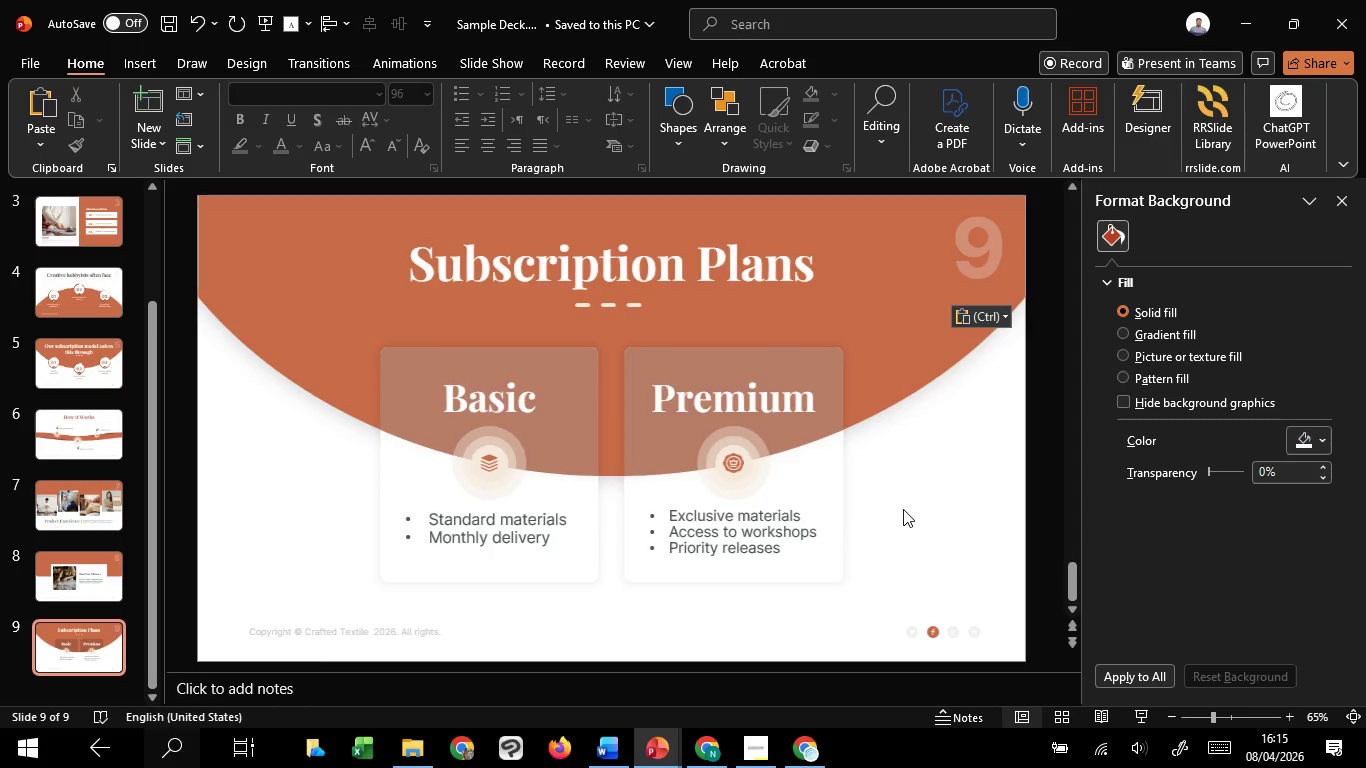 
hold_key(key=ControlLeft, duration=1.5)
scroll: coordinate [903, 509], scroll_direction: up, amount: 1.0
 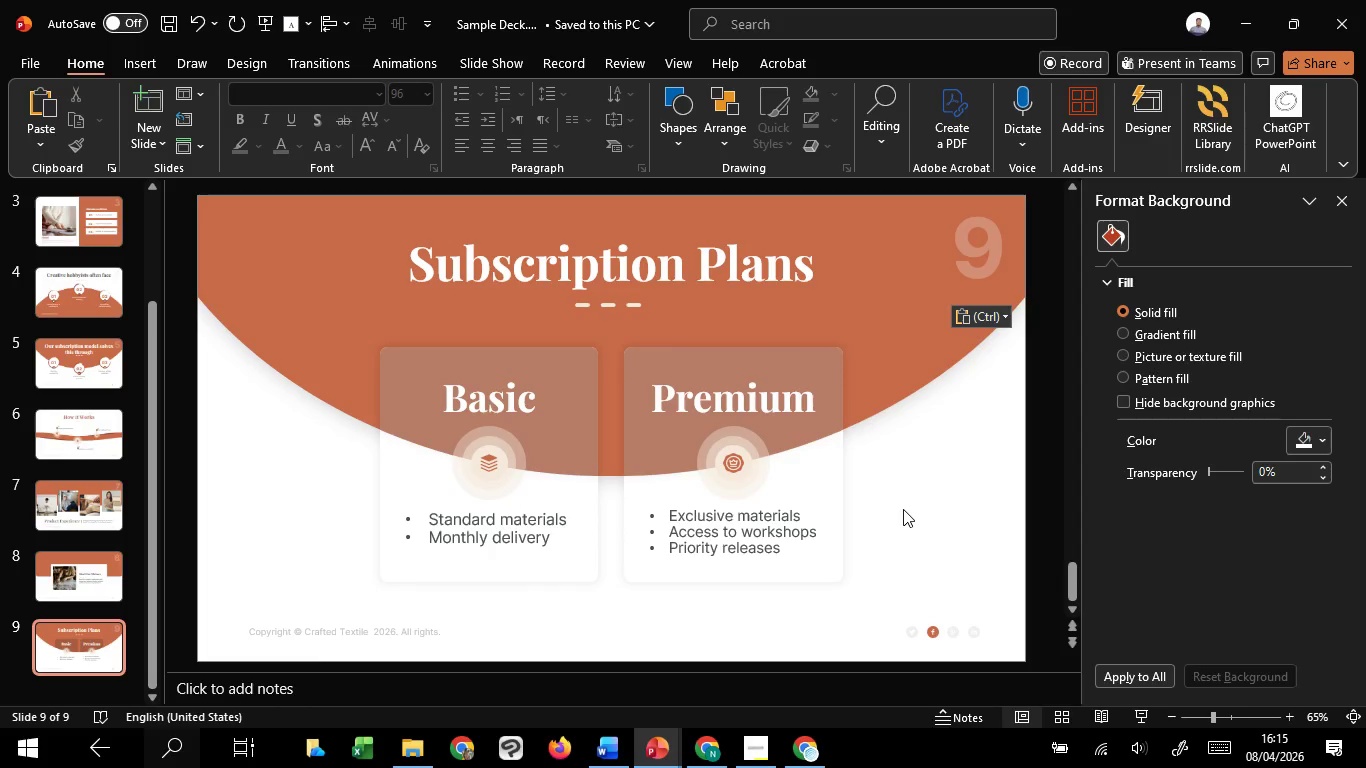 
hold_key(key=ControlLeft, duration=1.5)
 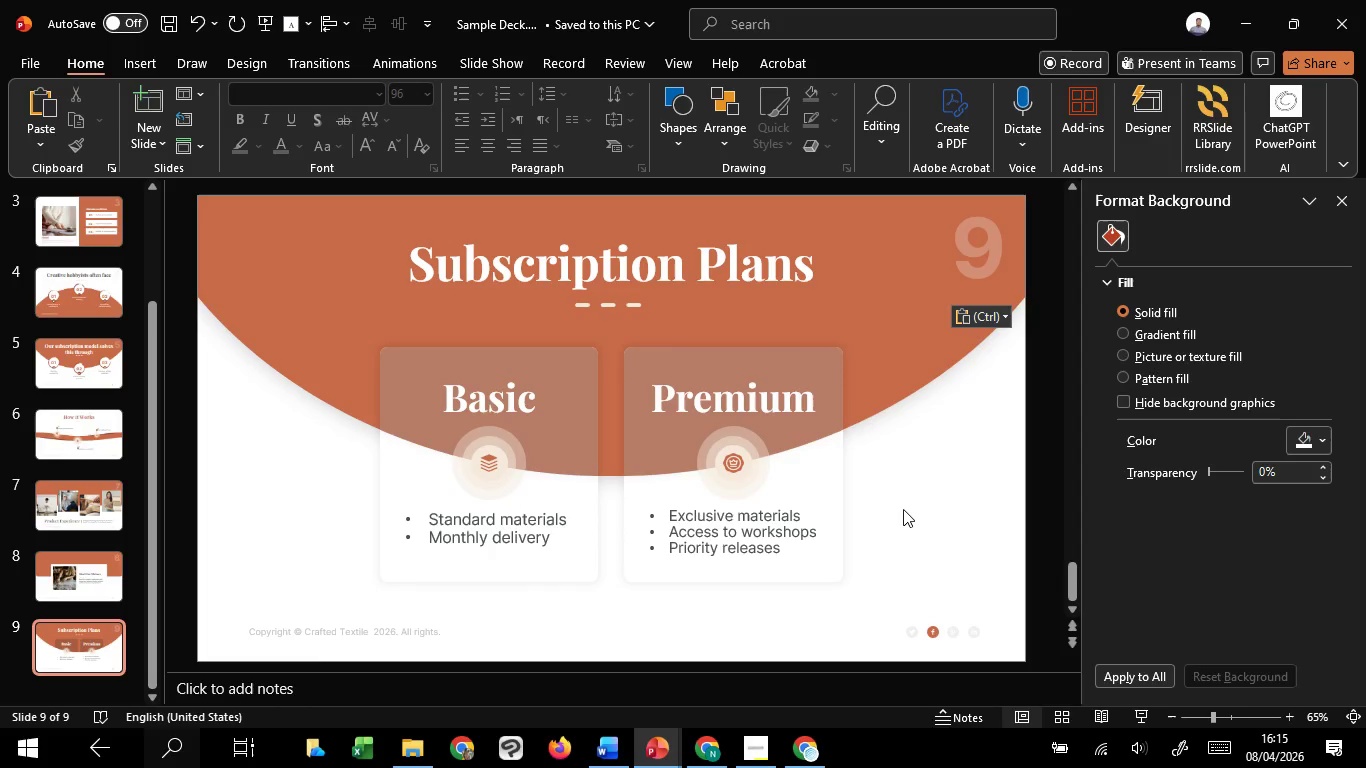 
key(Control+ControlLeft)
 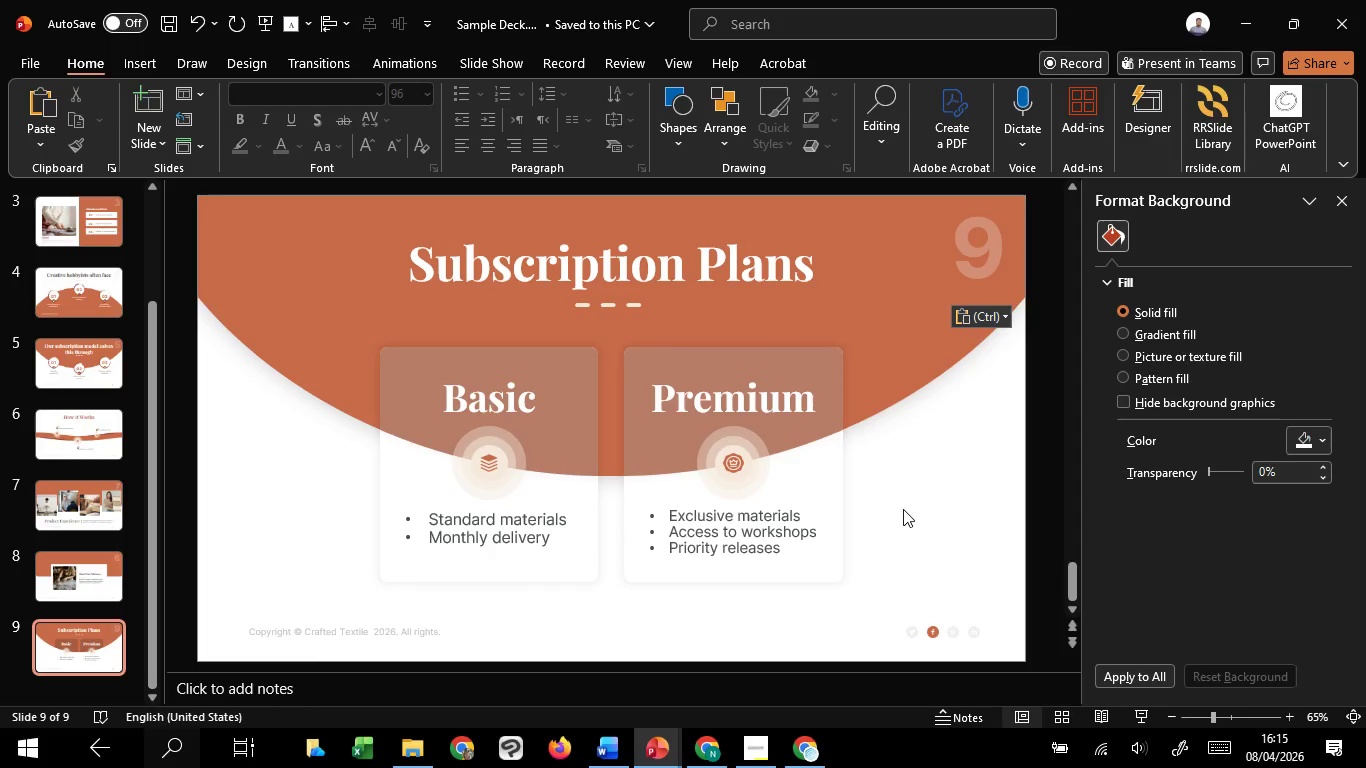 
key(Control+ControlLeft)
 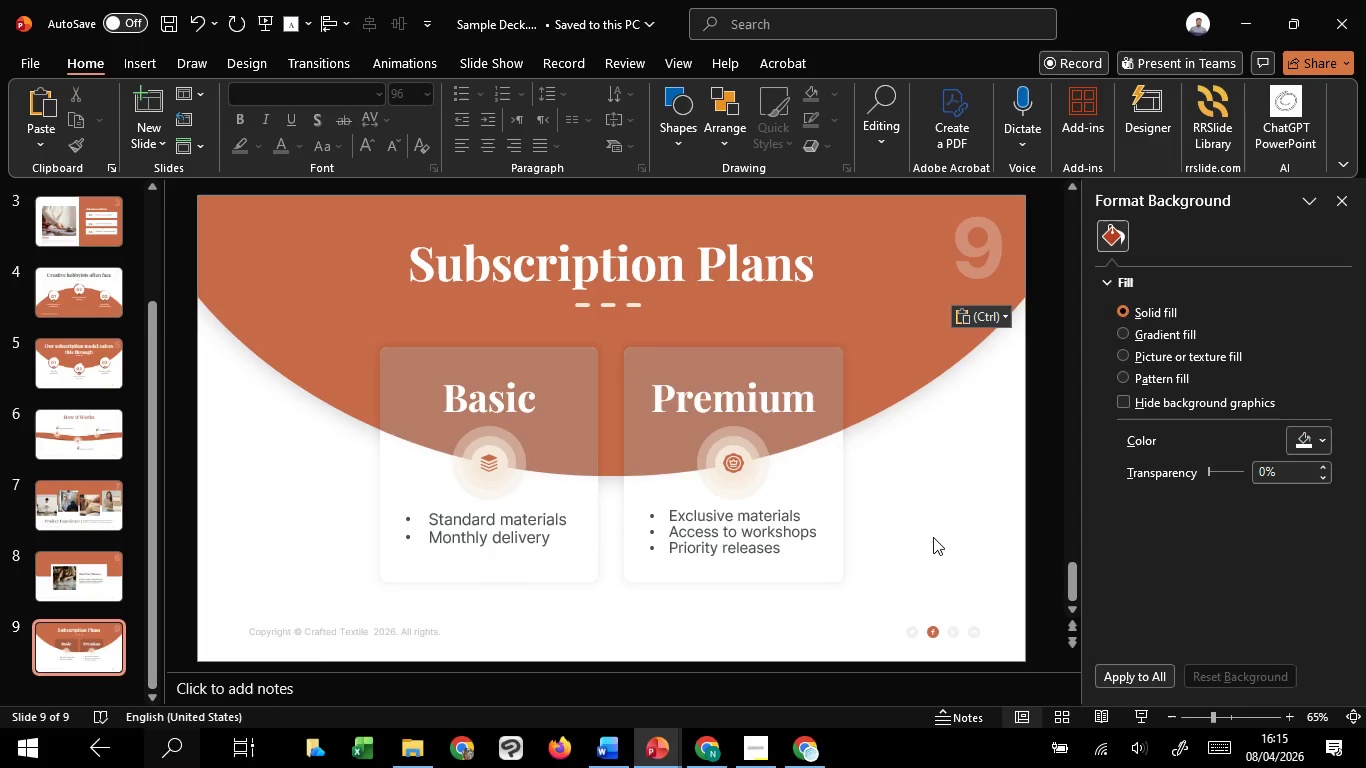 
wait(6.91)
 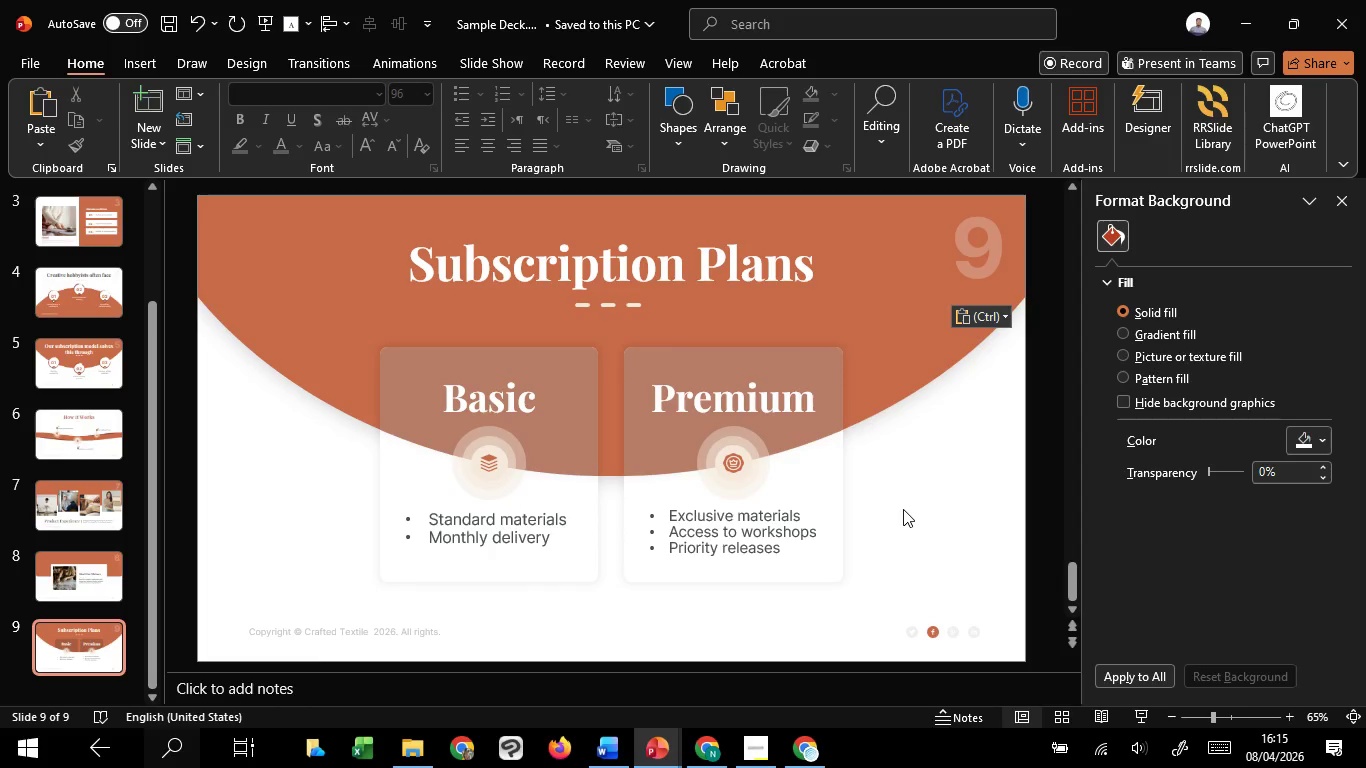 
left_click([1132, 711])
 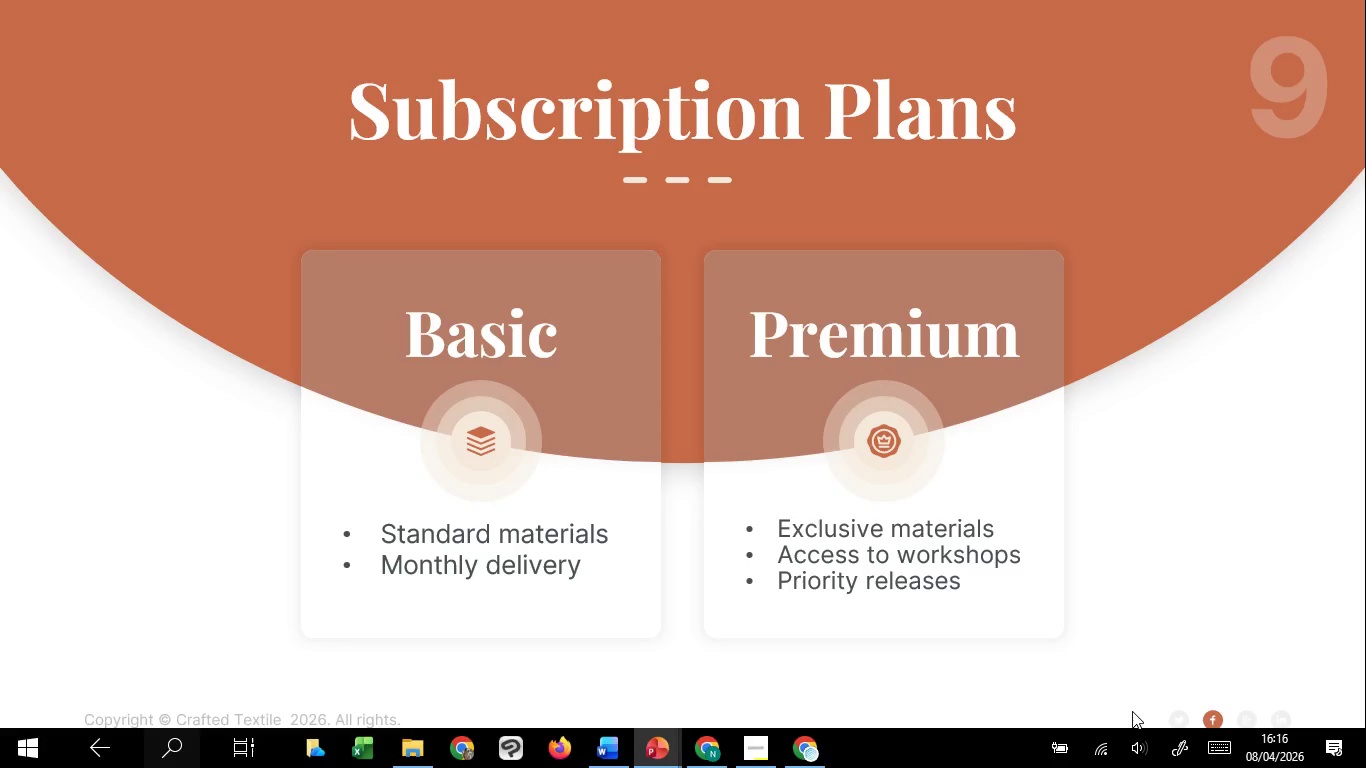 
wait(15.11)
 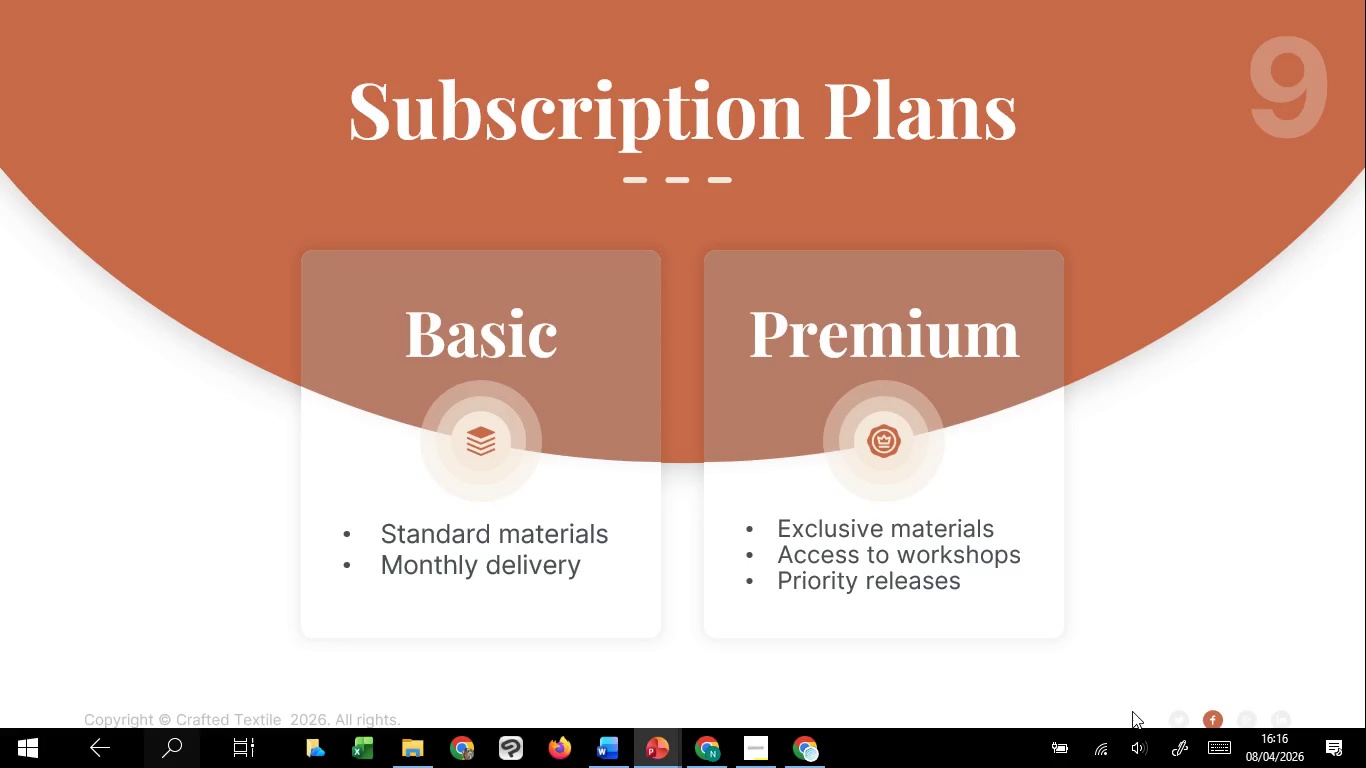 
key(Escape)
 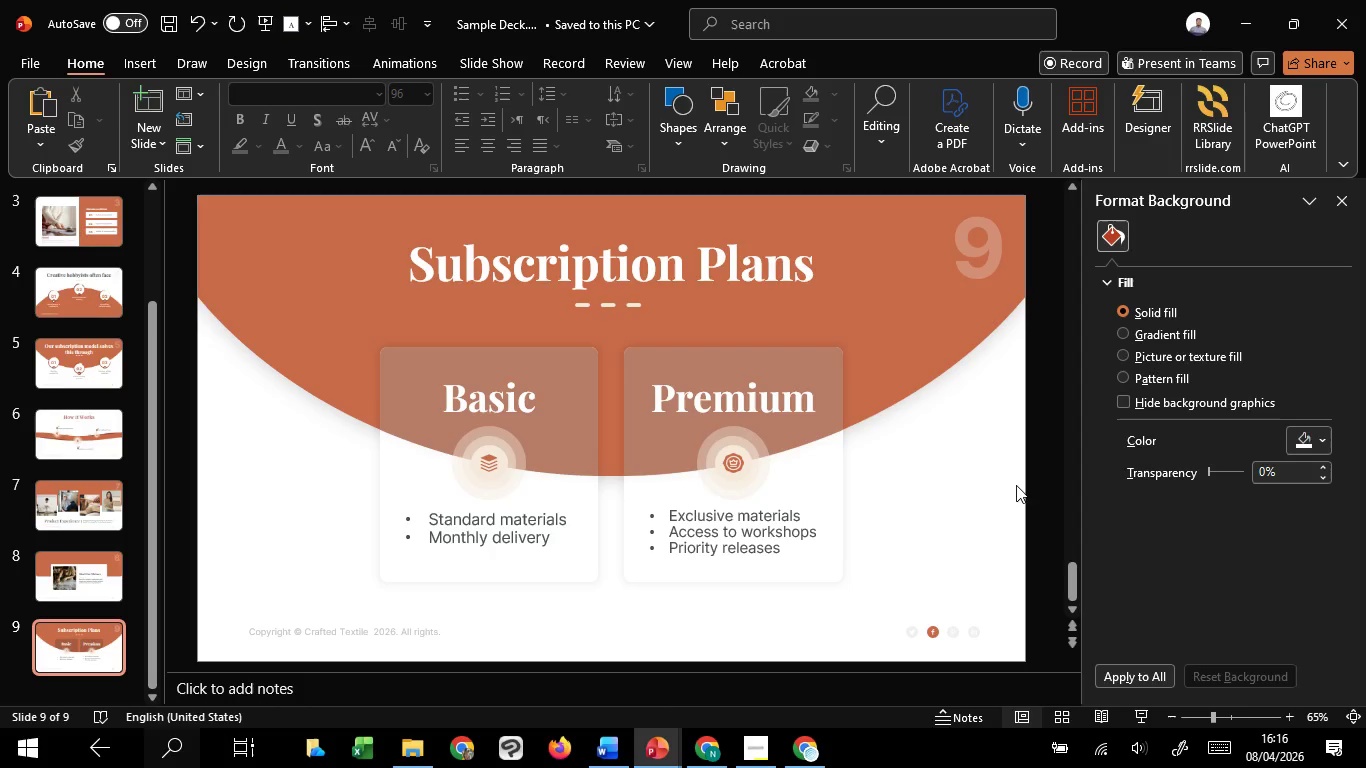 
left_click([1008, 479])
 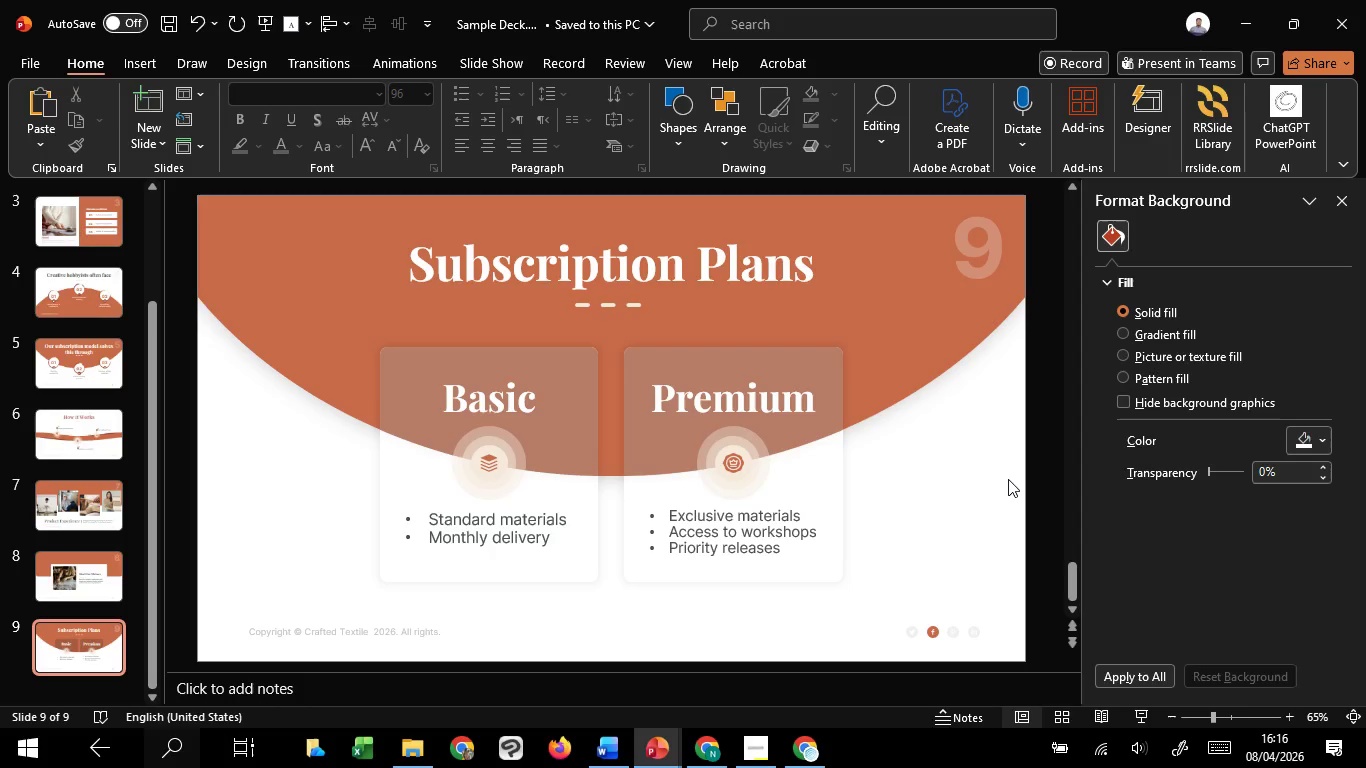 
hold_key(key=ControlLeft, duration=1.52)
scroll: coordinate [1008, 479], scroll_direction: up, amount: 1.0
 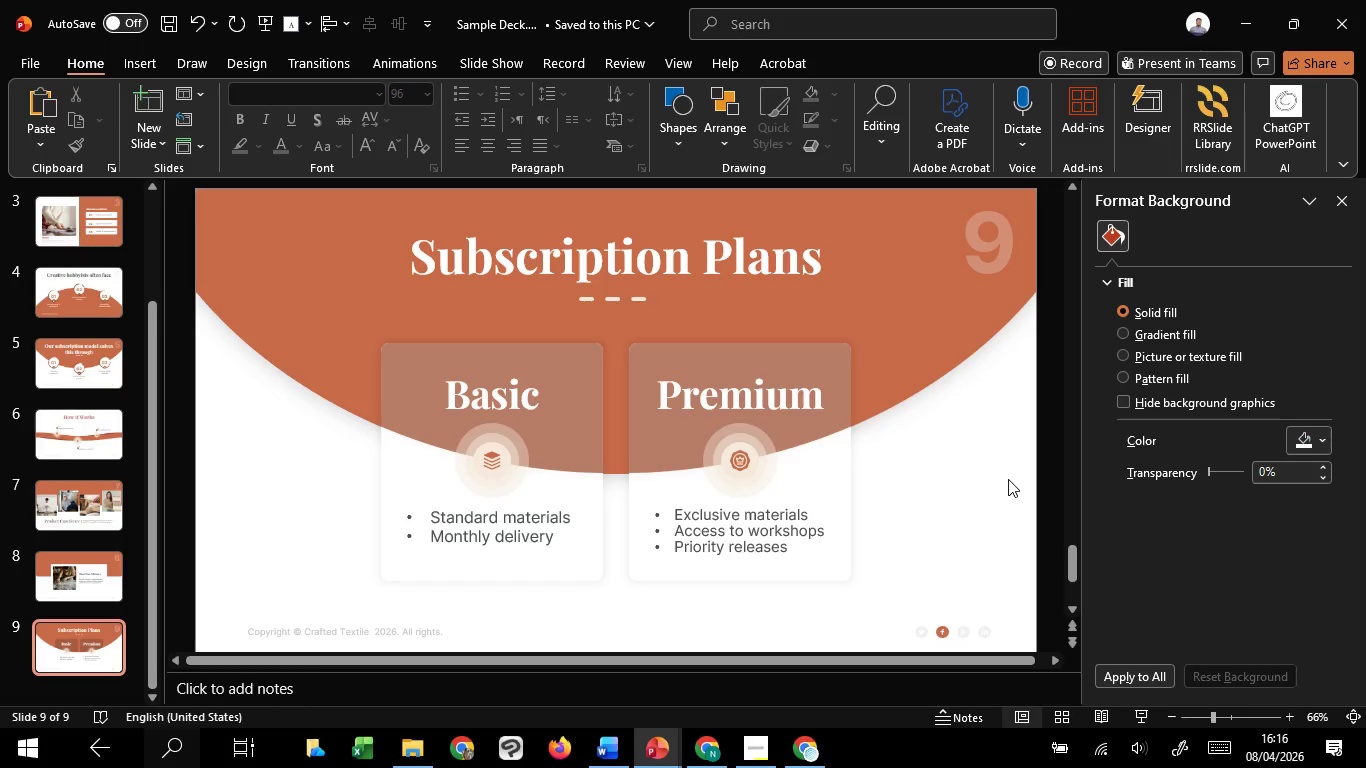 
key(Control+ControlLeft)
 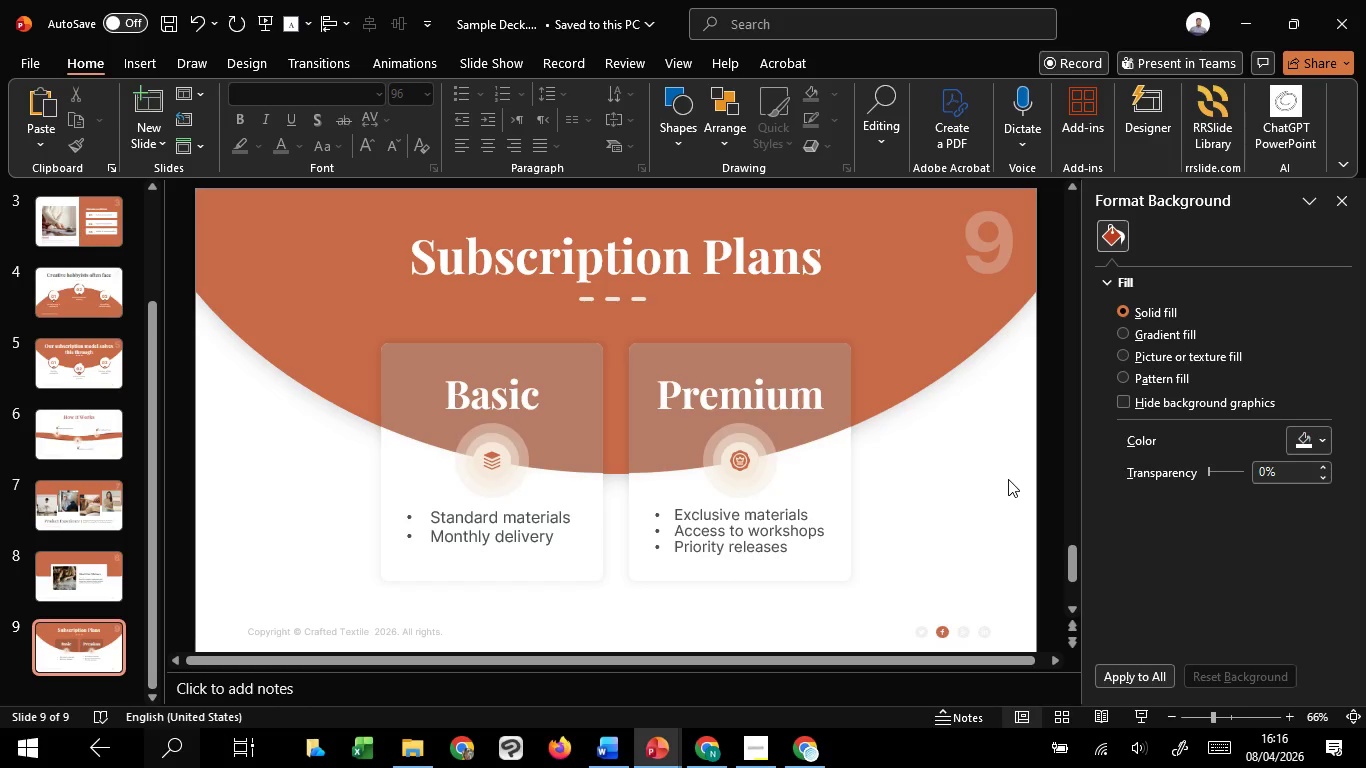 
key(Control+ControlLeft)
 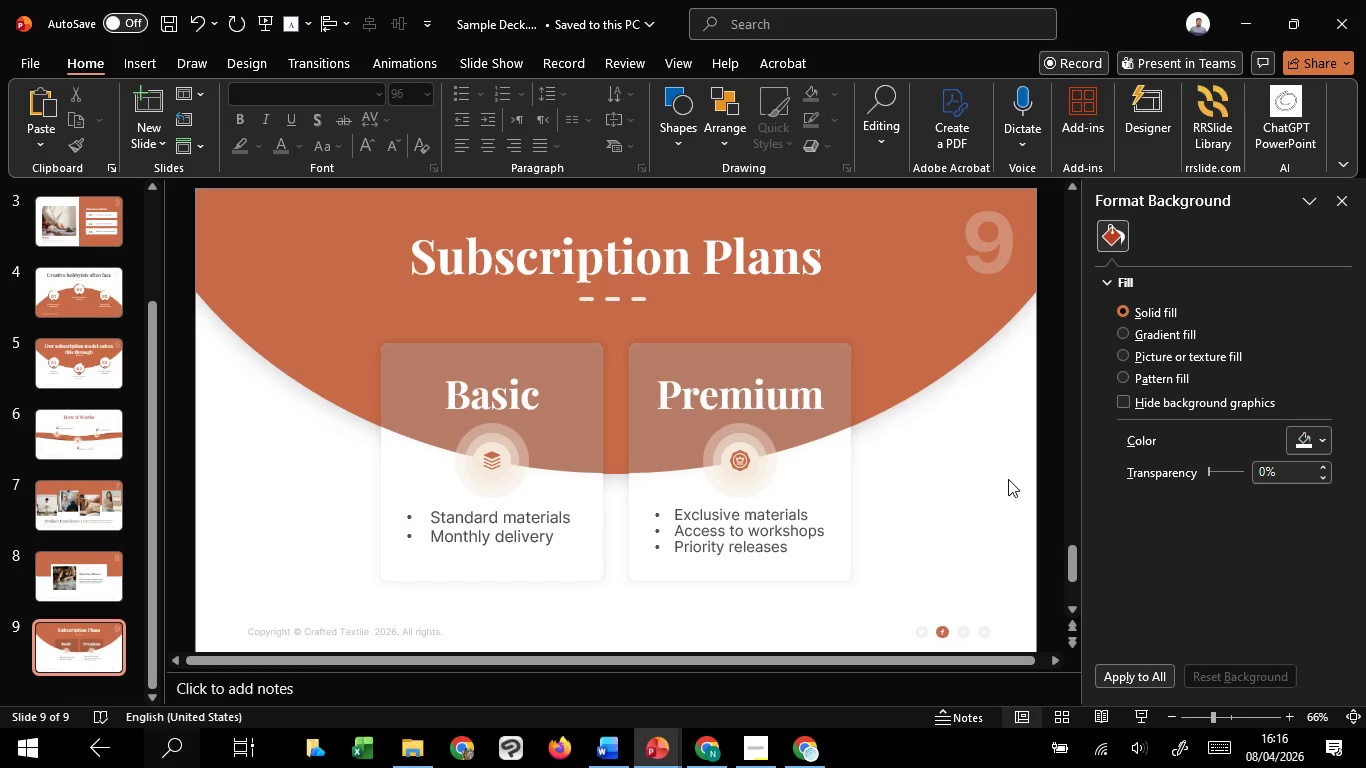 
key(Control+ControlLeft)
 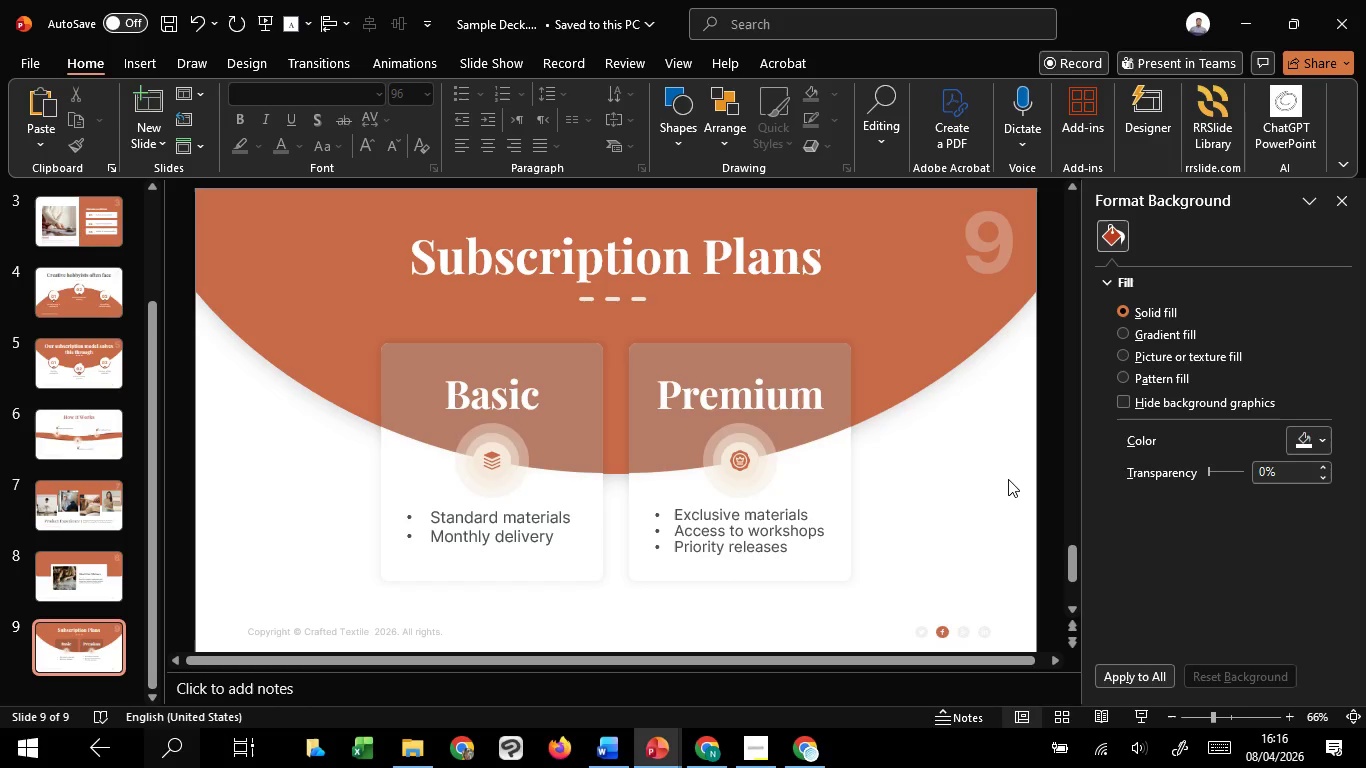 
key(Control+ControlLeft)
 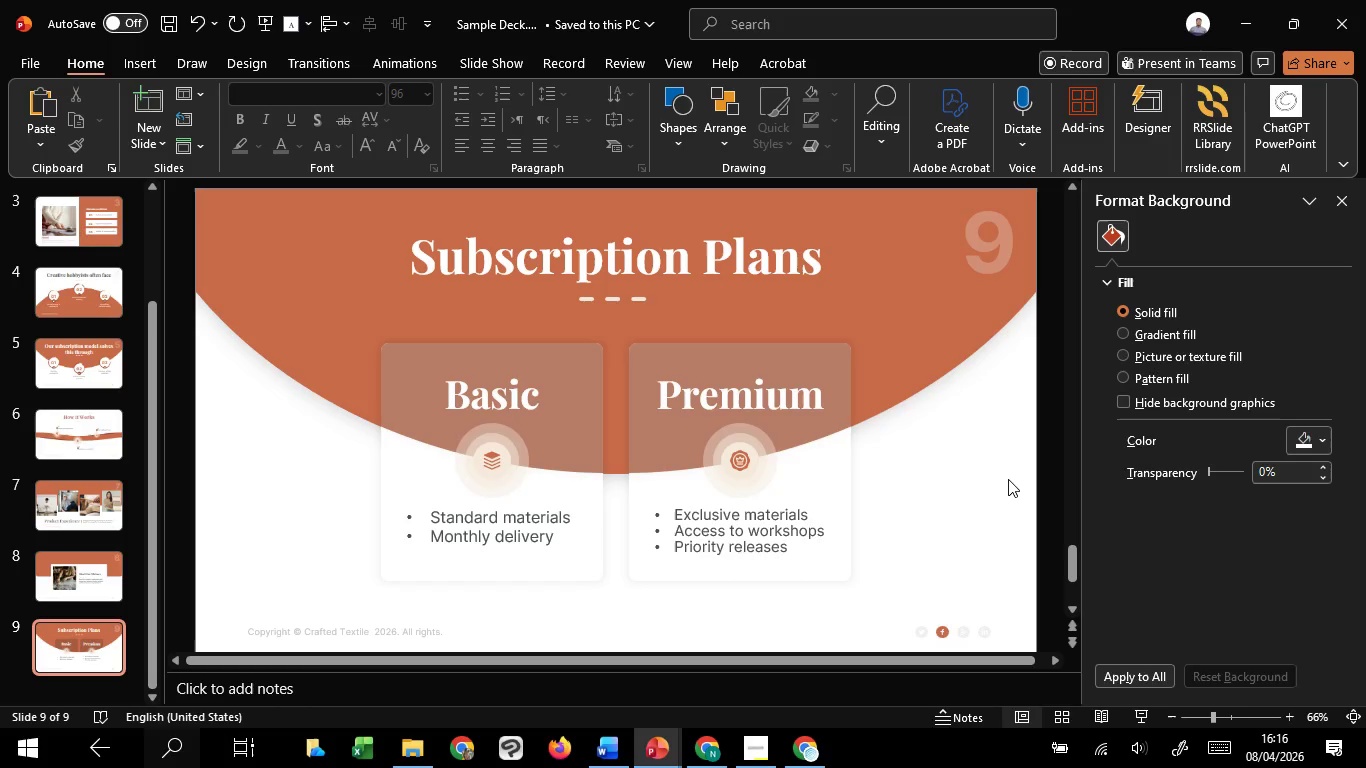 
key(Control+ControlLeft)
 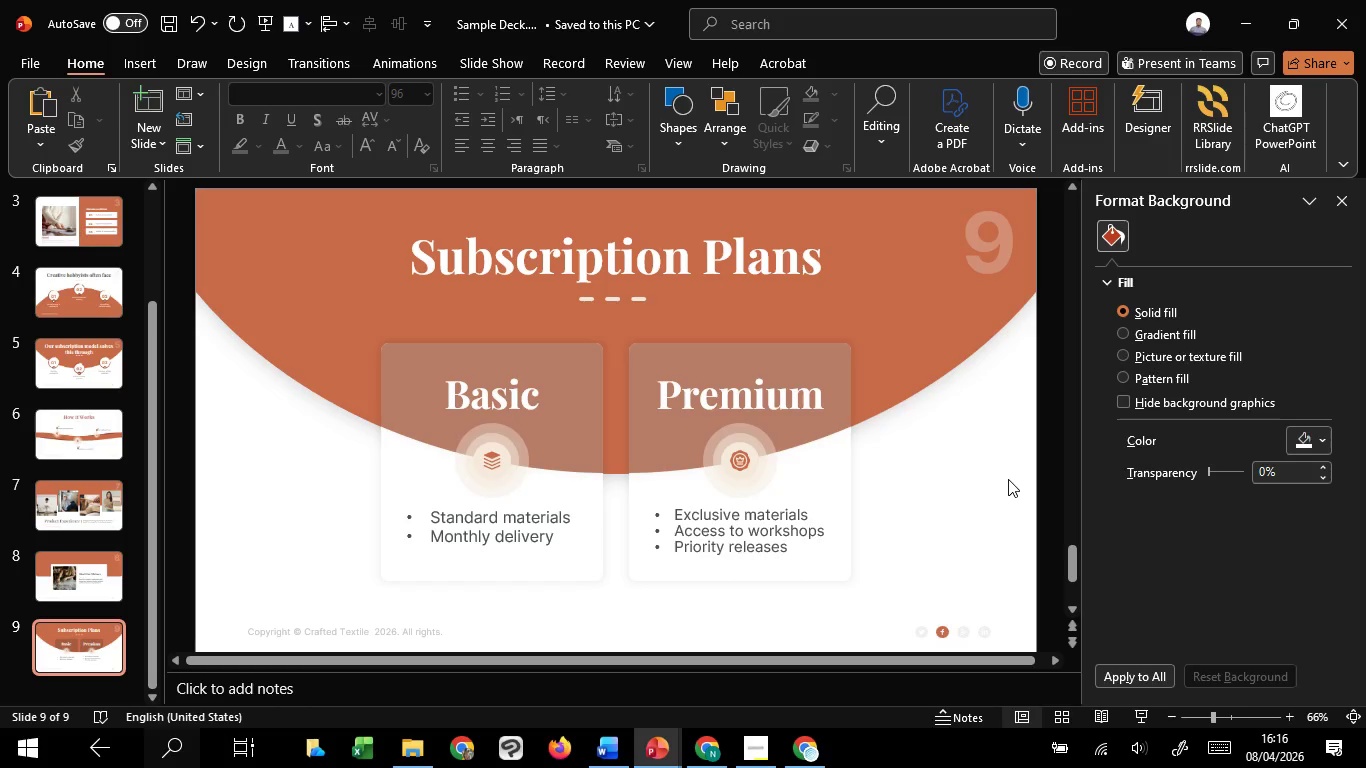 
key(Control+ControlLeft)
 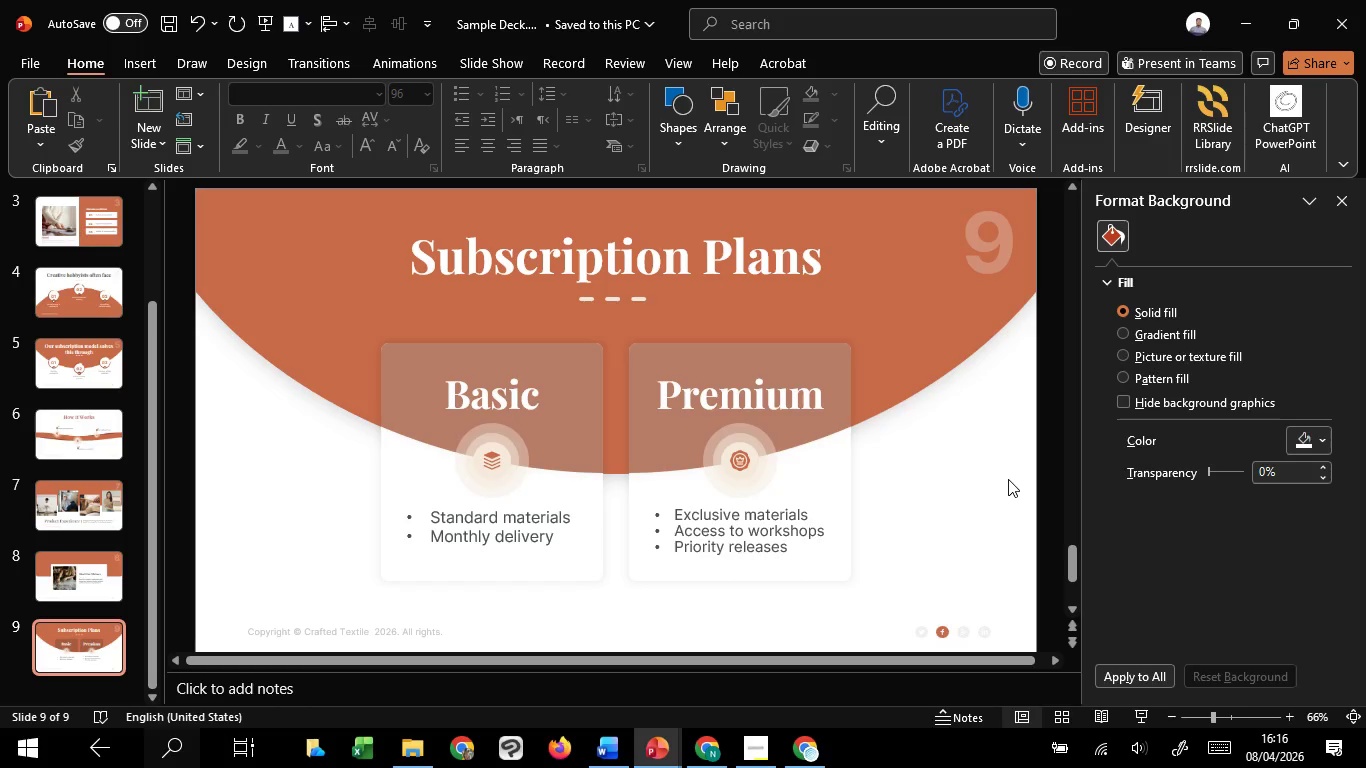 
hold_key(key=ControlLeft, duration=1.06)
scroll: coordinate [1008, 479], scroll_direction: down, amount: 1.0
 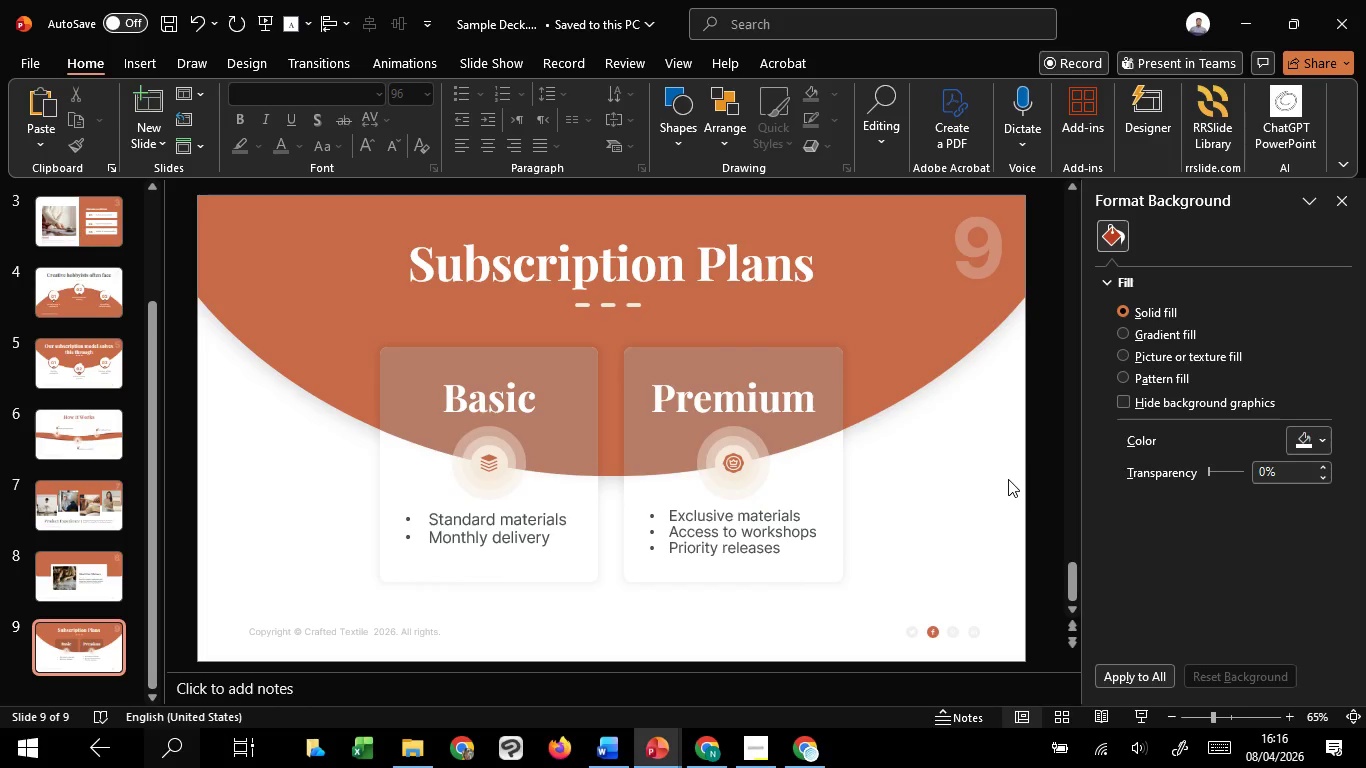 
scroll: coordinate [1008, 479], scroll_direction: up, amount: 9.0
 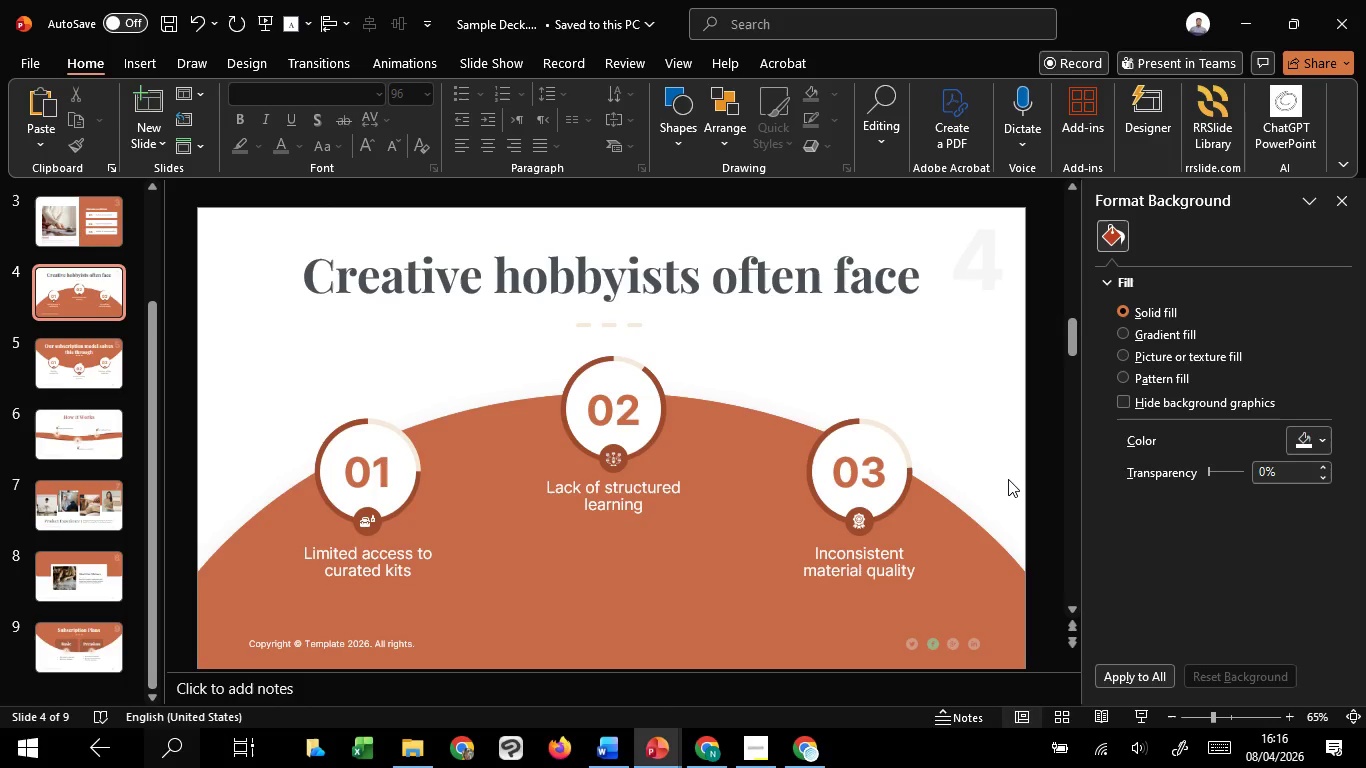 